 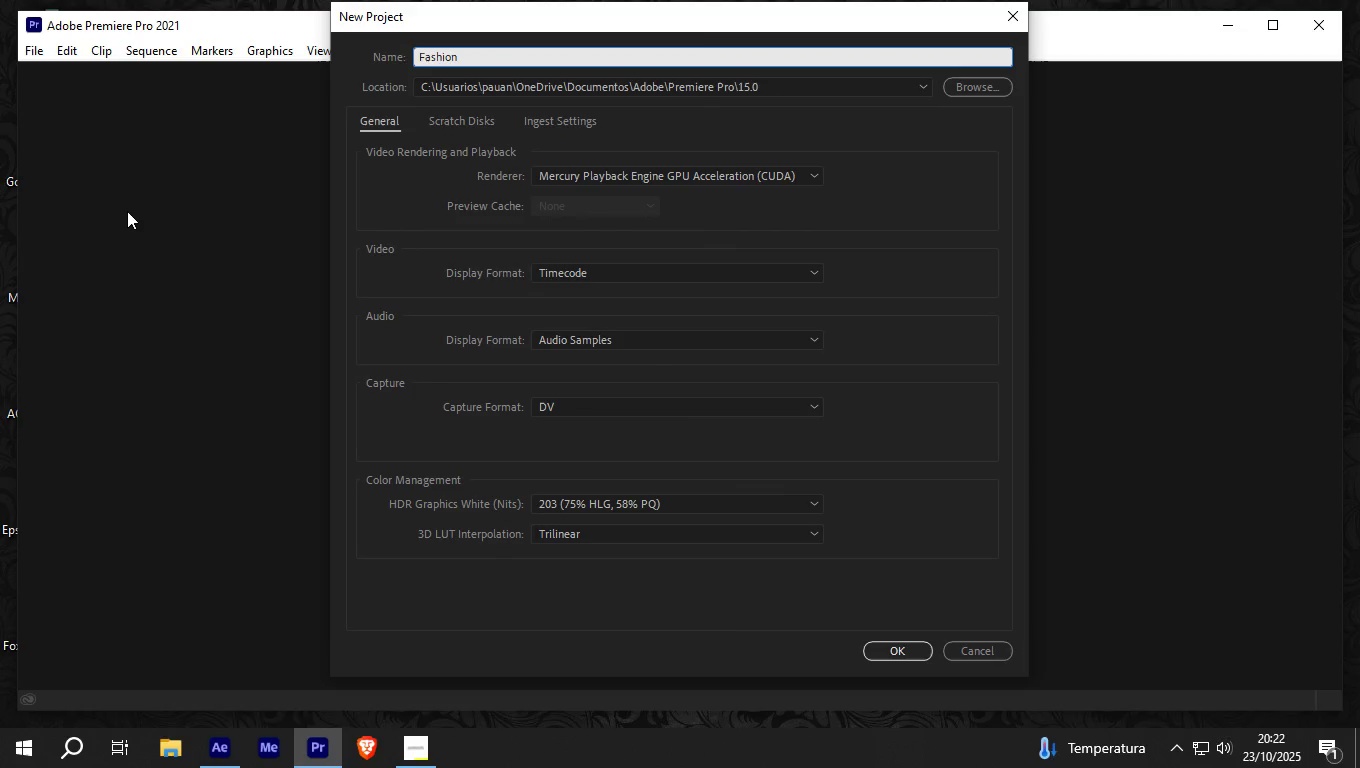 
type(_sale)
 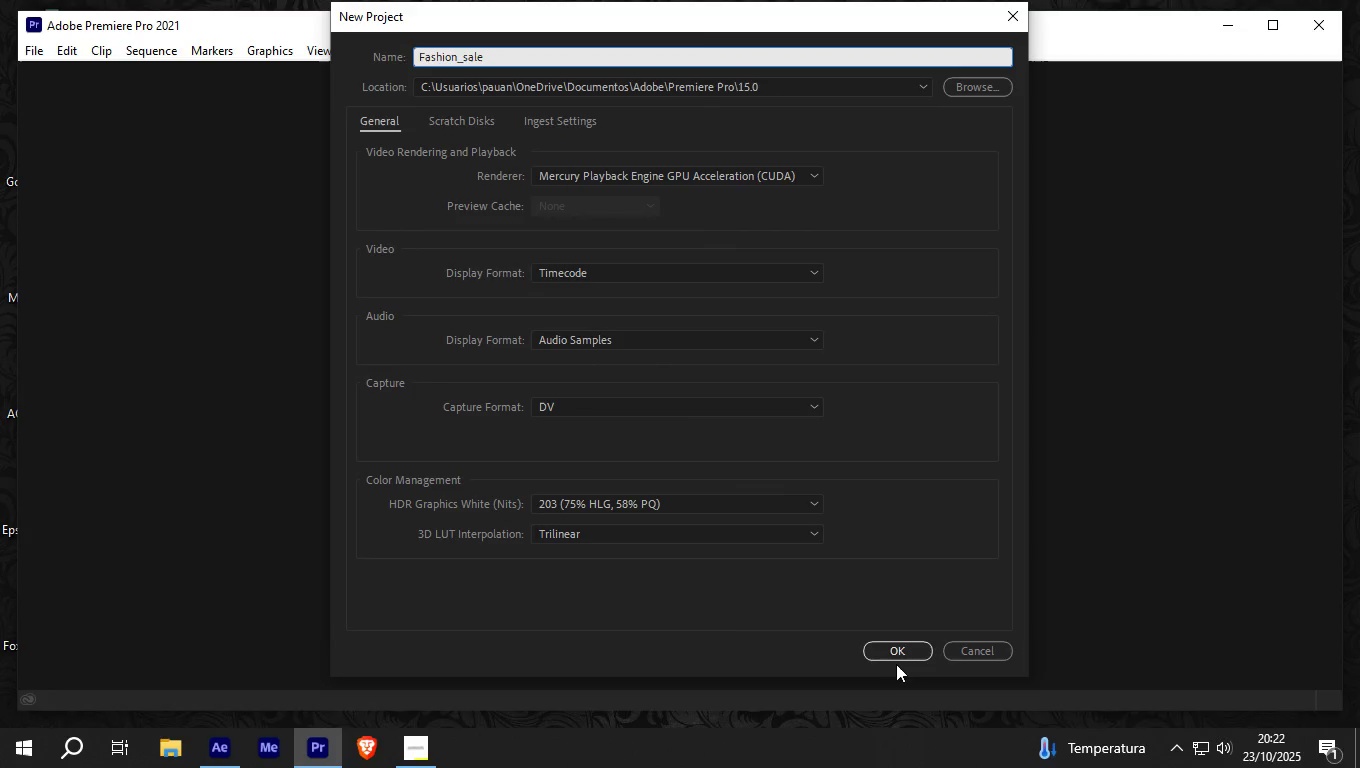 
left_click([896, 654])
 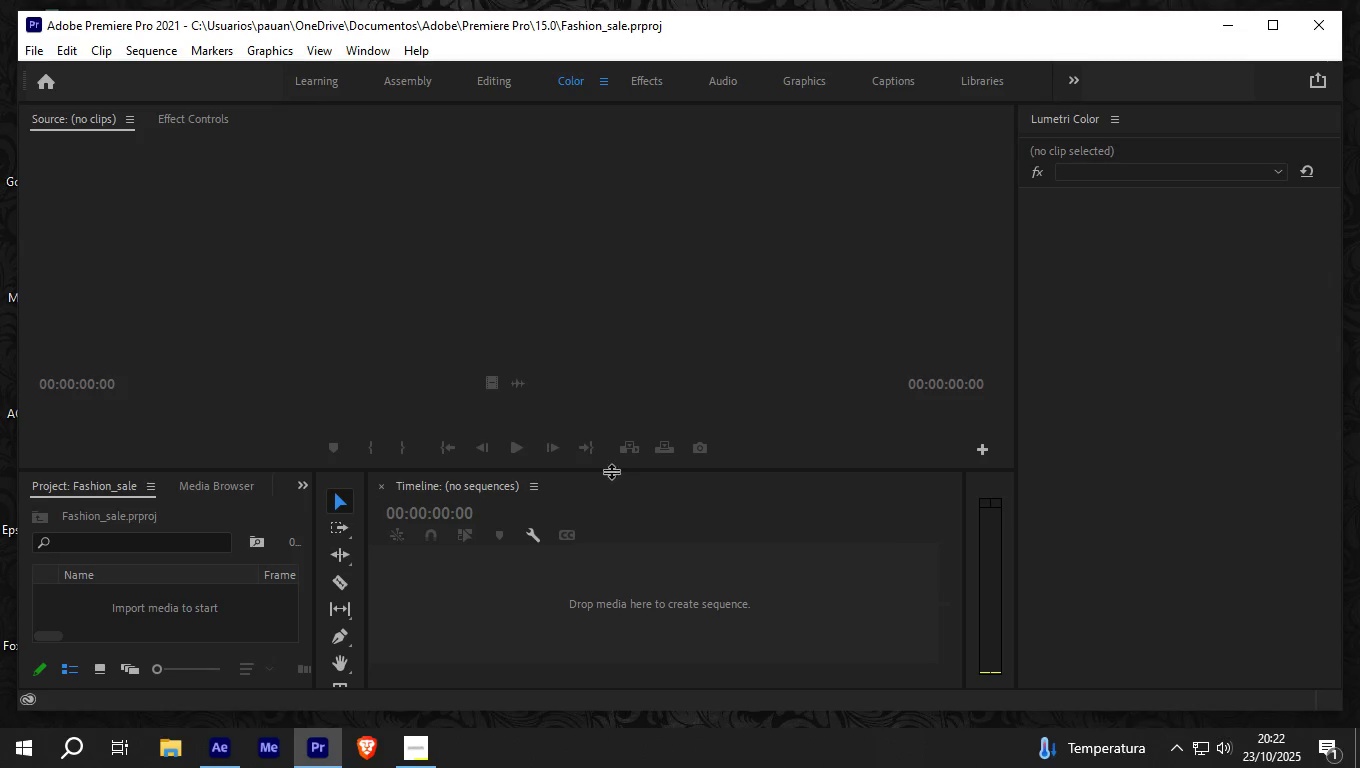 
wait(11.92)
 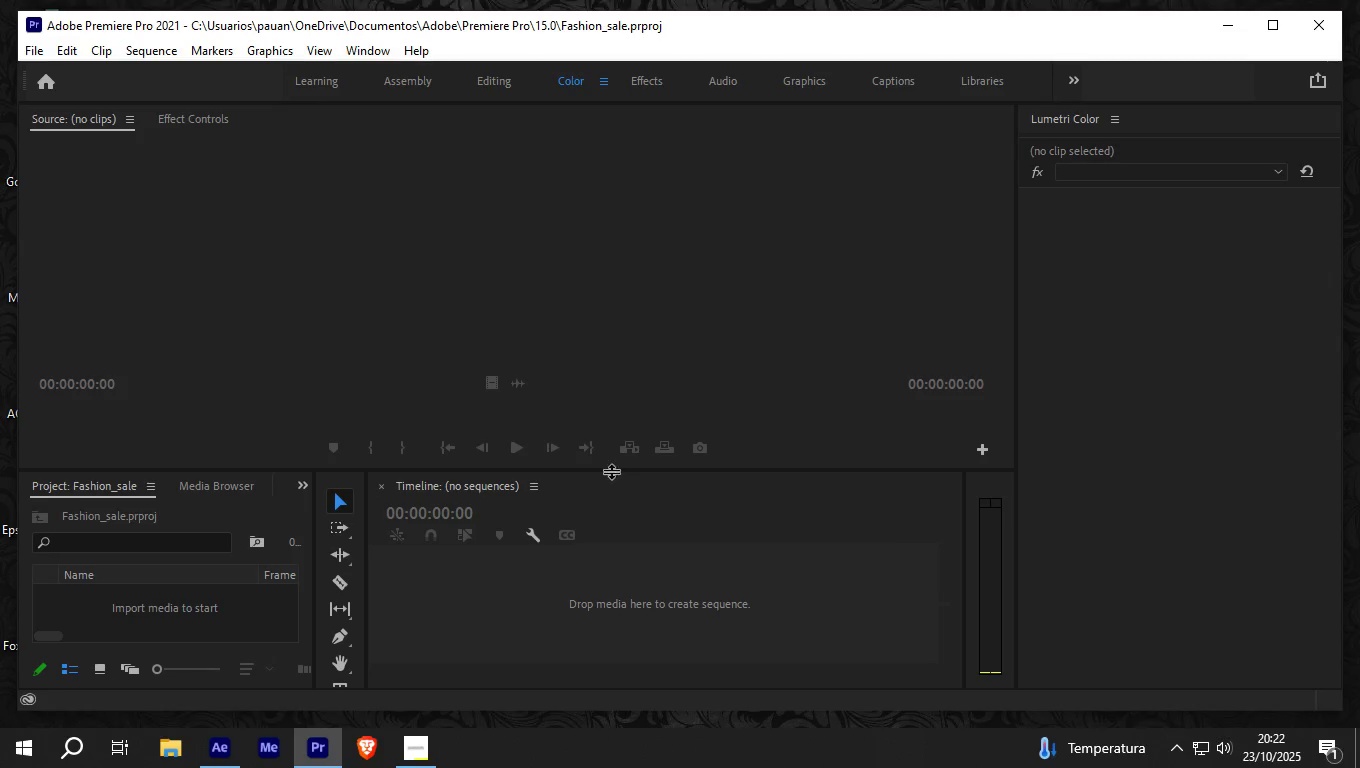 
left_click([41, 49])
 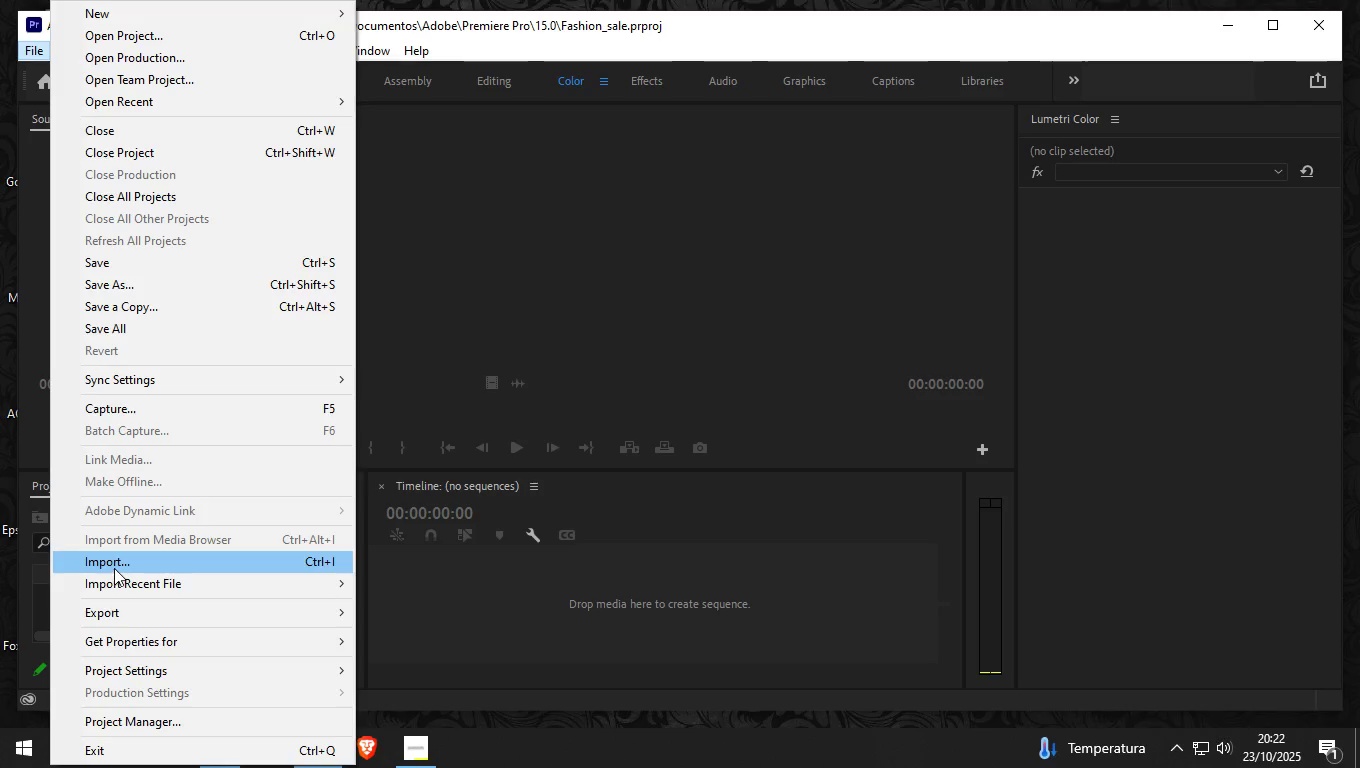 
left_click([113, 566])
 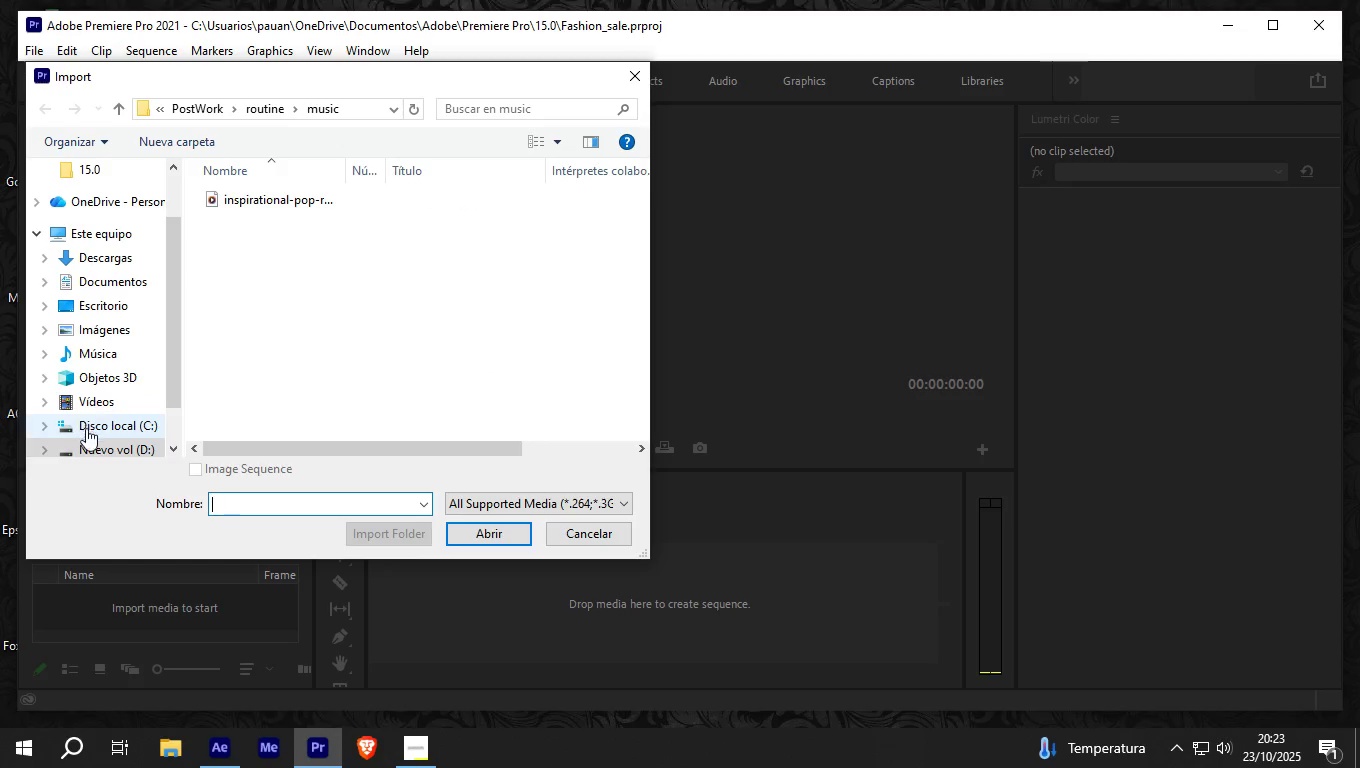 
left_click([109, 447])
 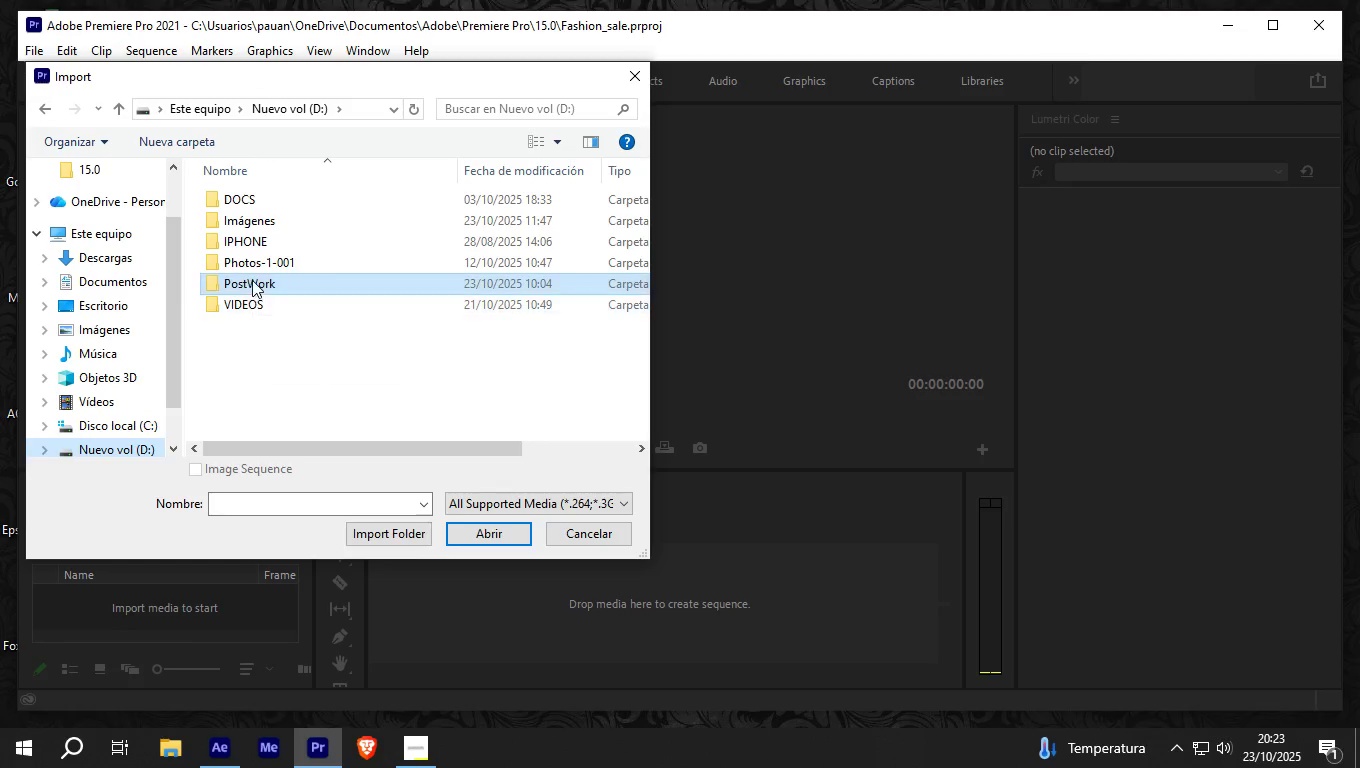 
double_click([252, 280])
 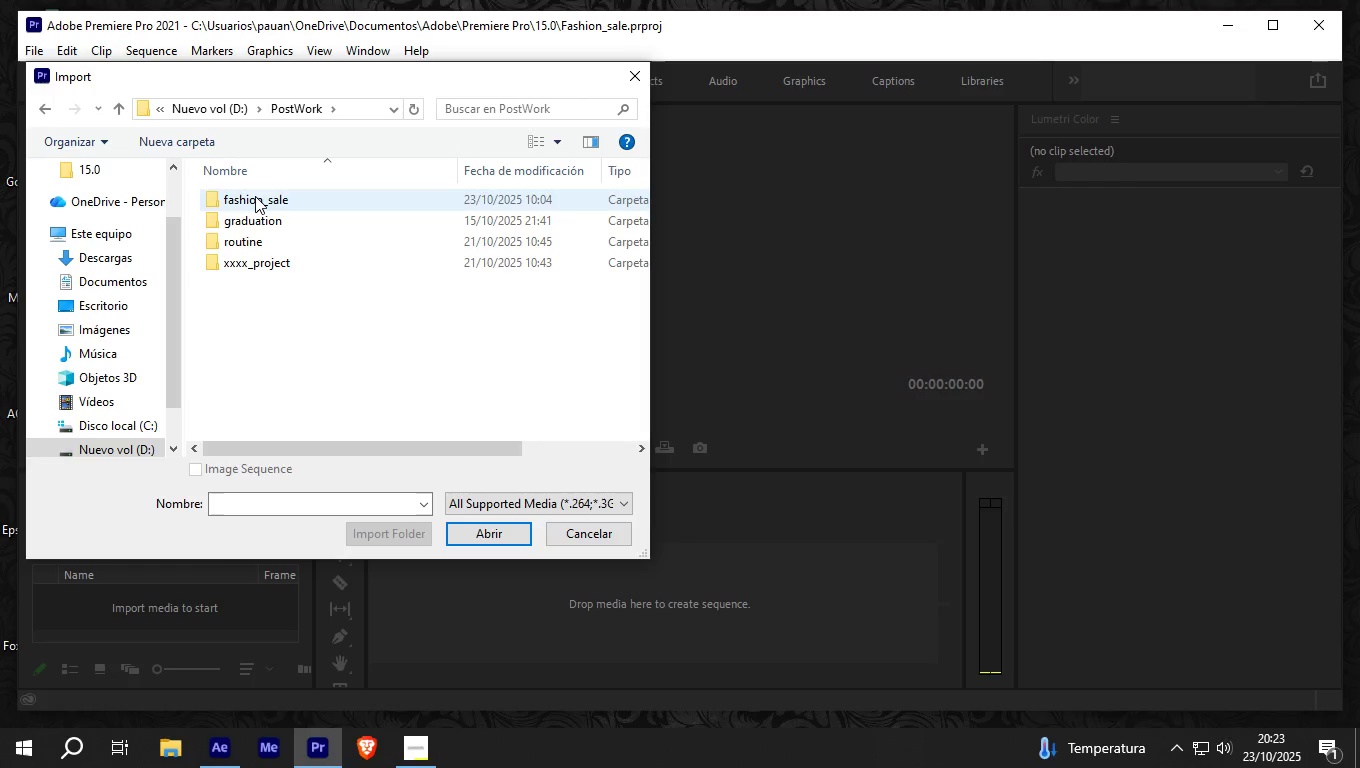 
double_click([255, 196])
 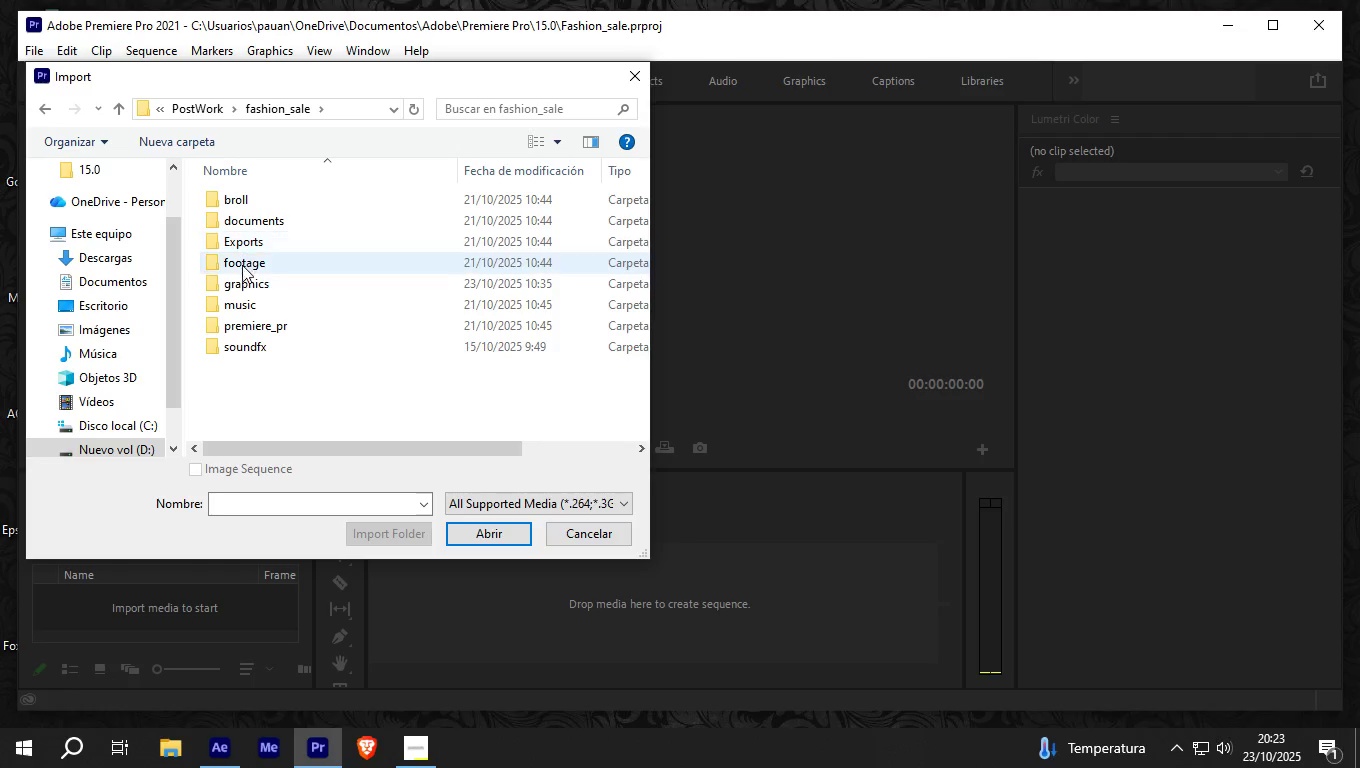 
double_click([242, 265])
 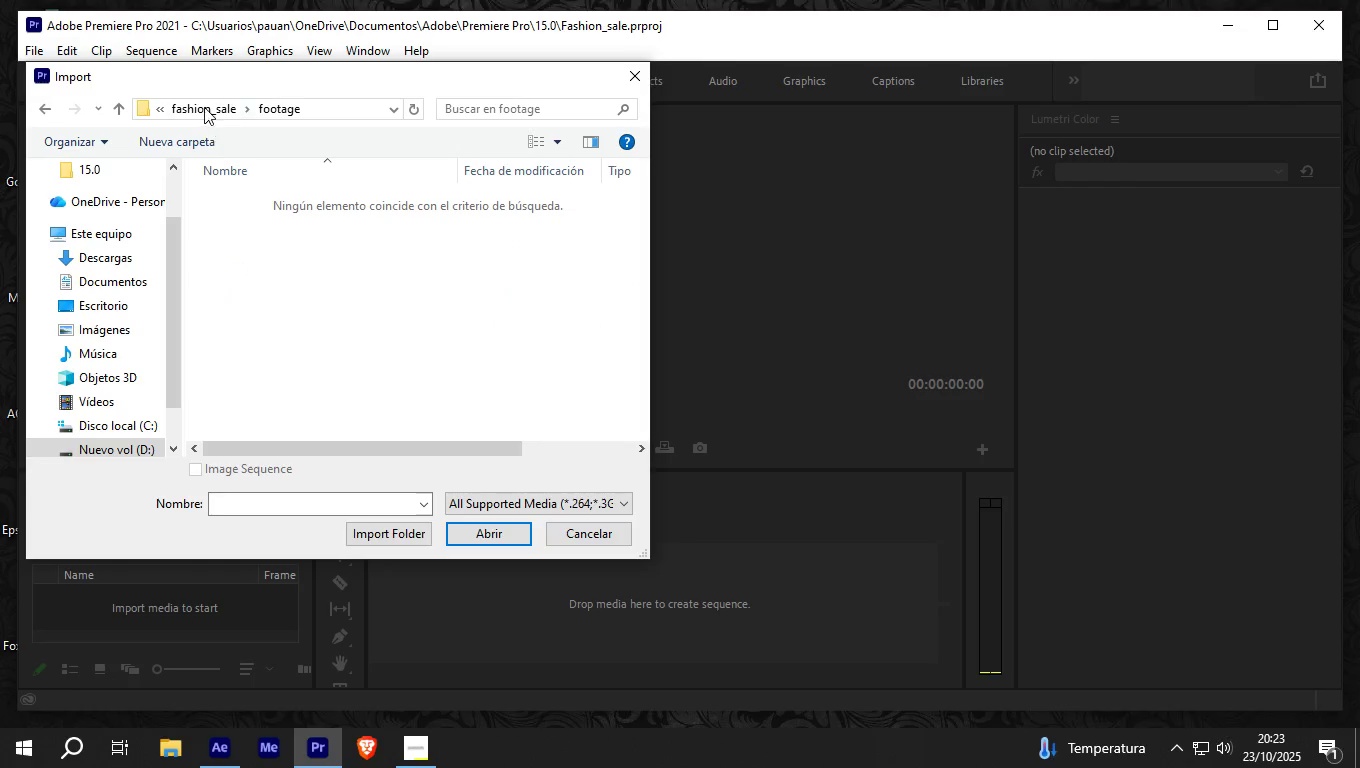 
left_click([204, 107])
 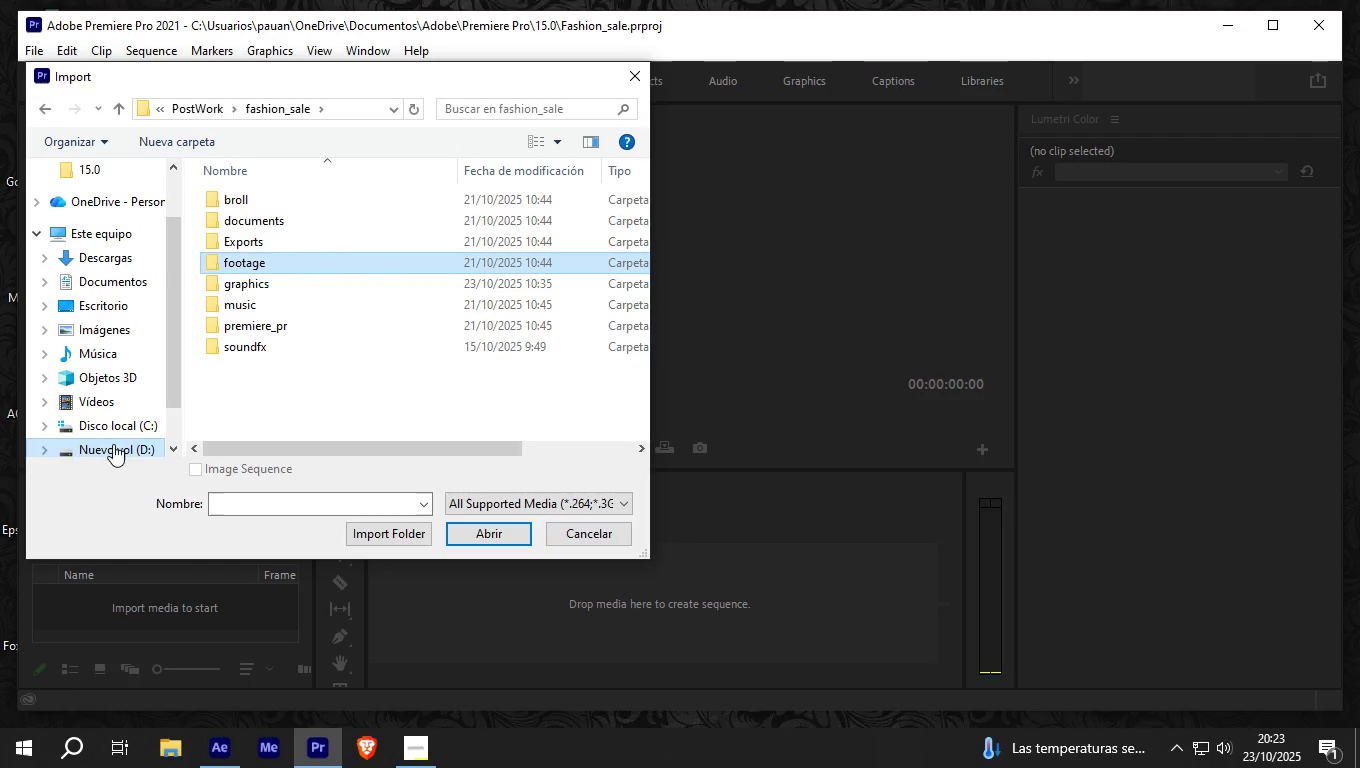 
left_click([113, 444])
 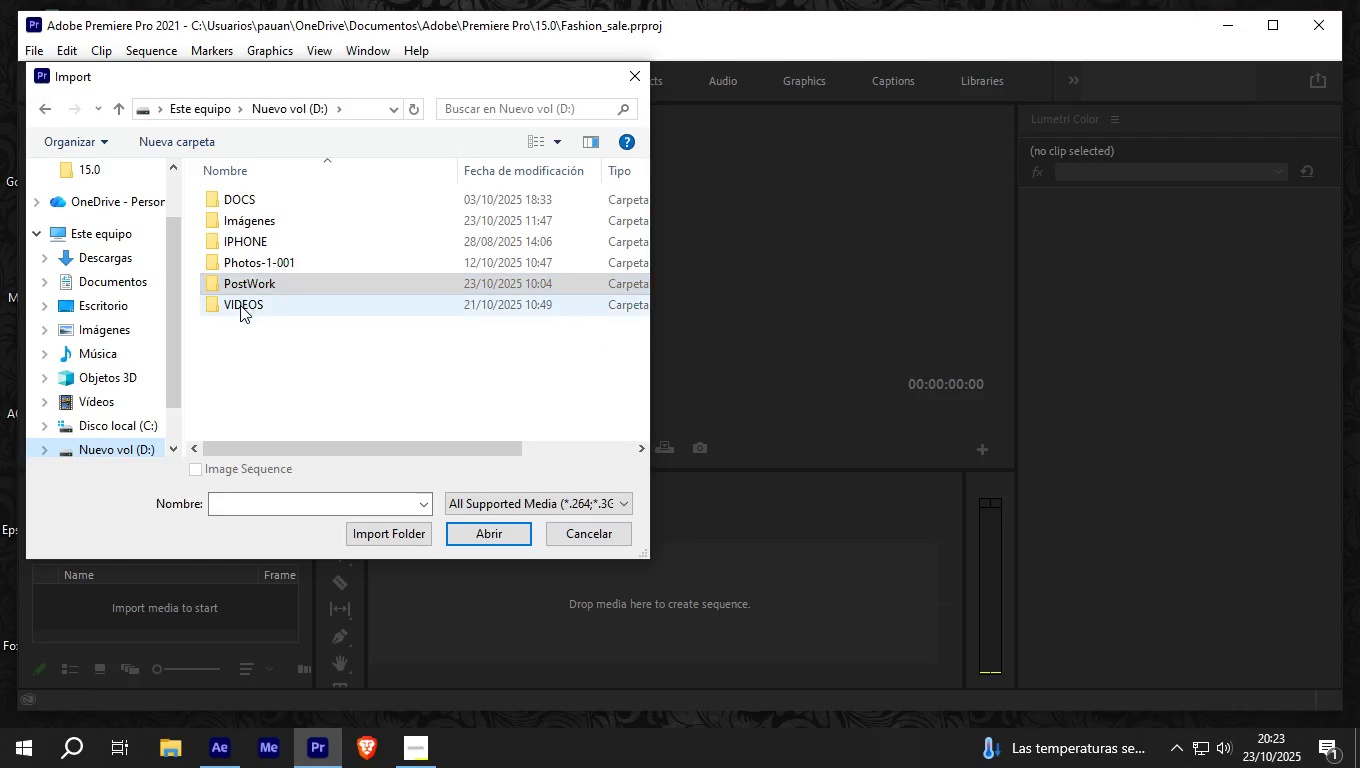 
double_click([240, 305])
 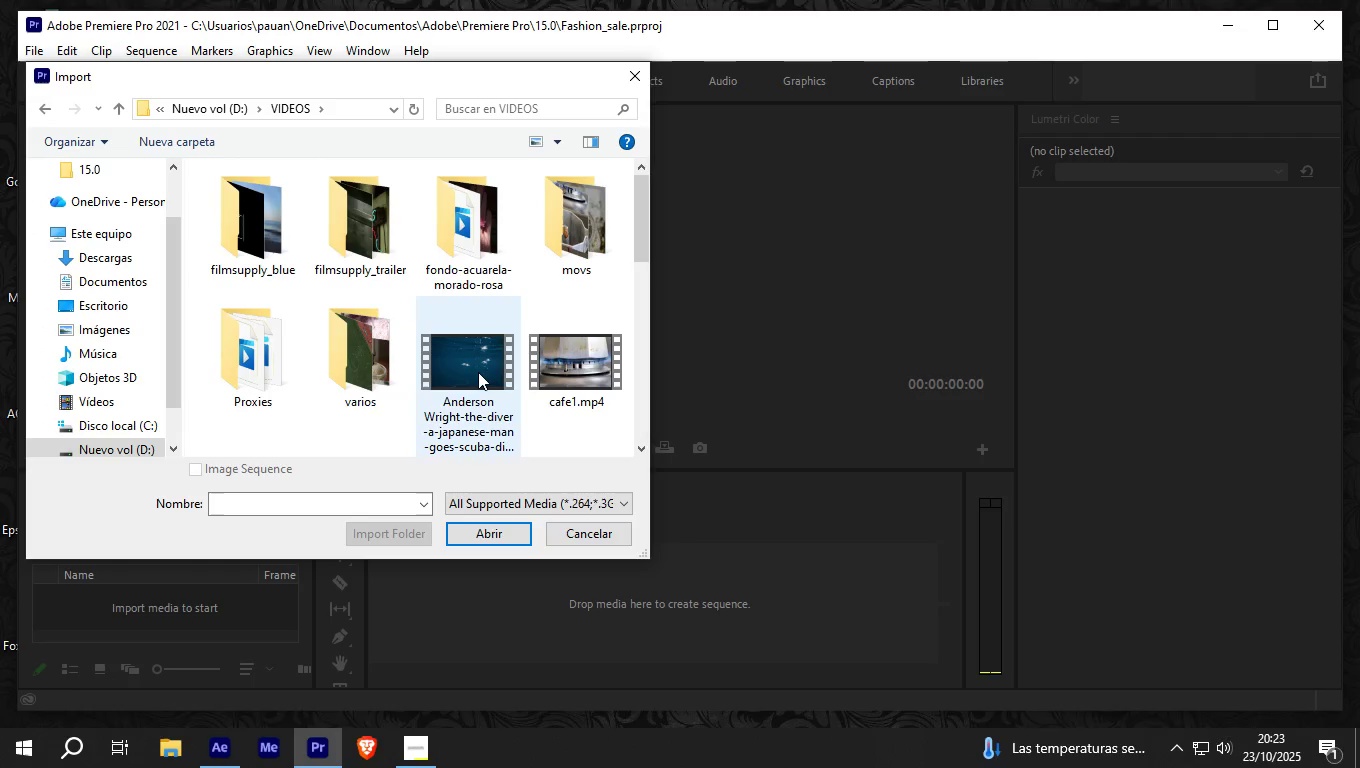 
scroll: coordinate [470, 370], scroll_direction: down, amount: 2.0
 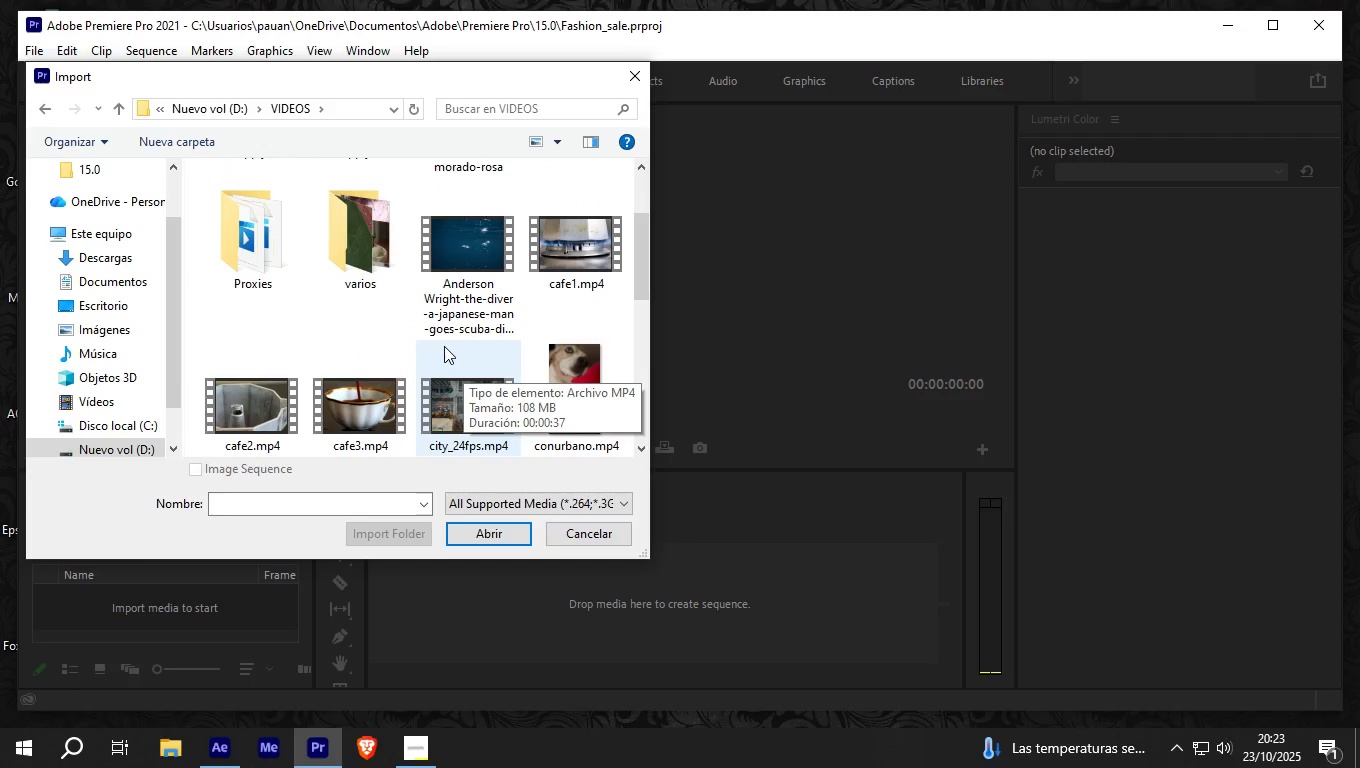 
scroll: coordinate [444, 346], scroll_direction: up, amount: 6.0
 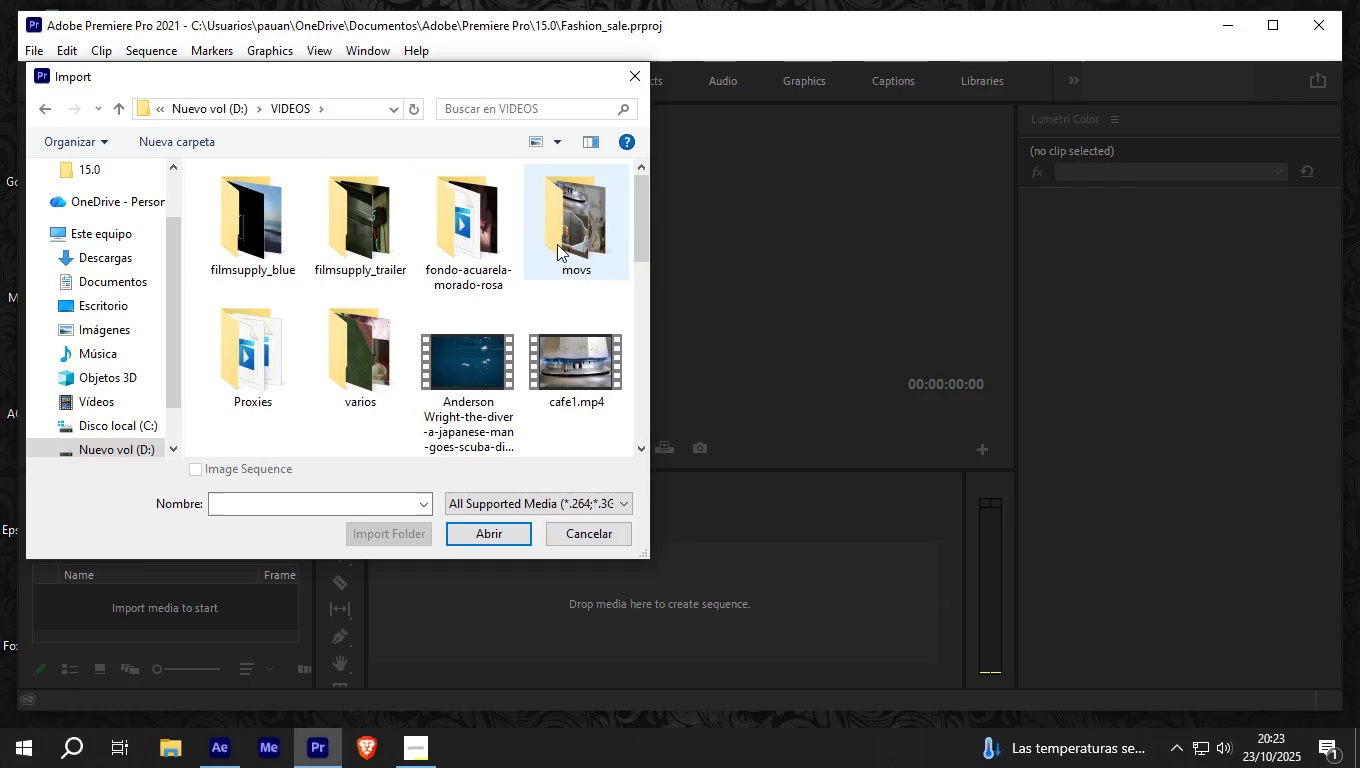 
double_click([558, 244])
 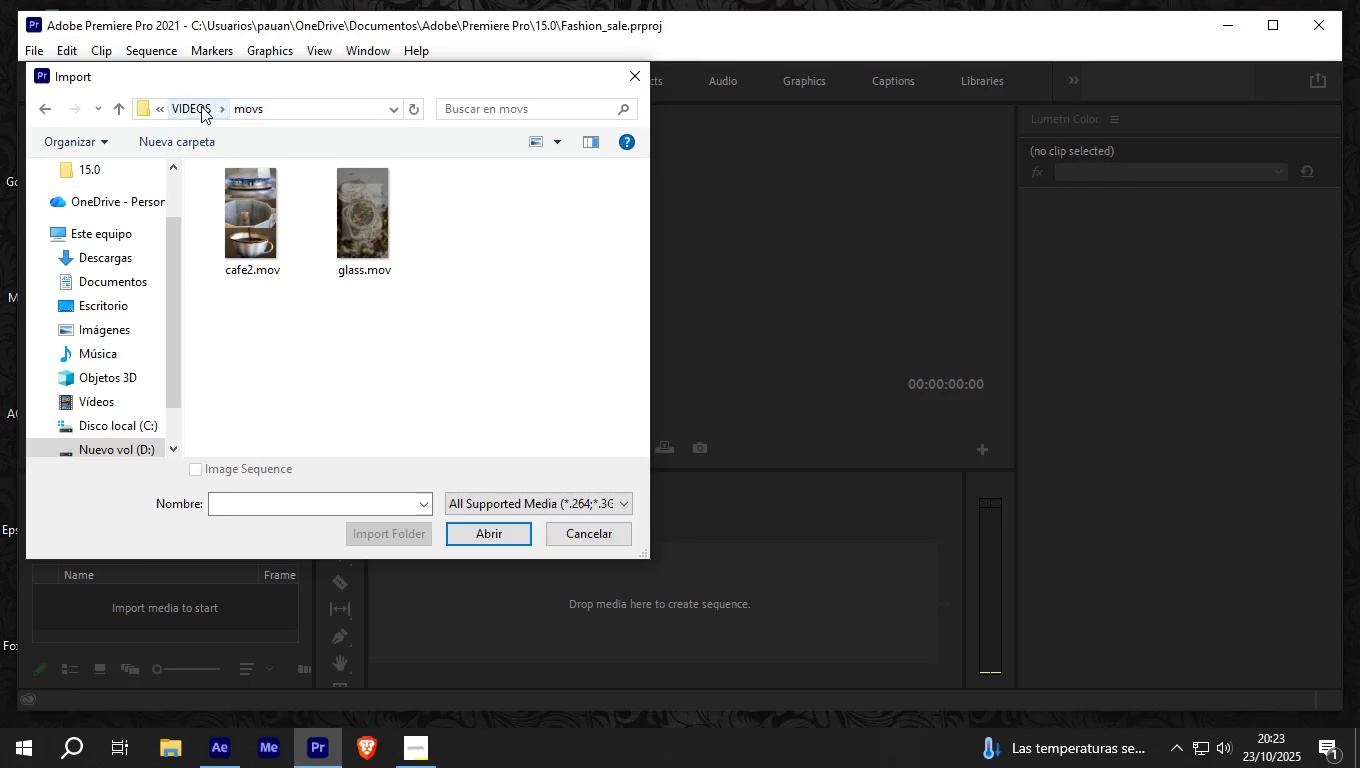 
left_click([197, 107])
 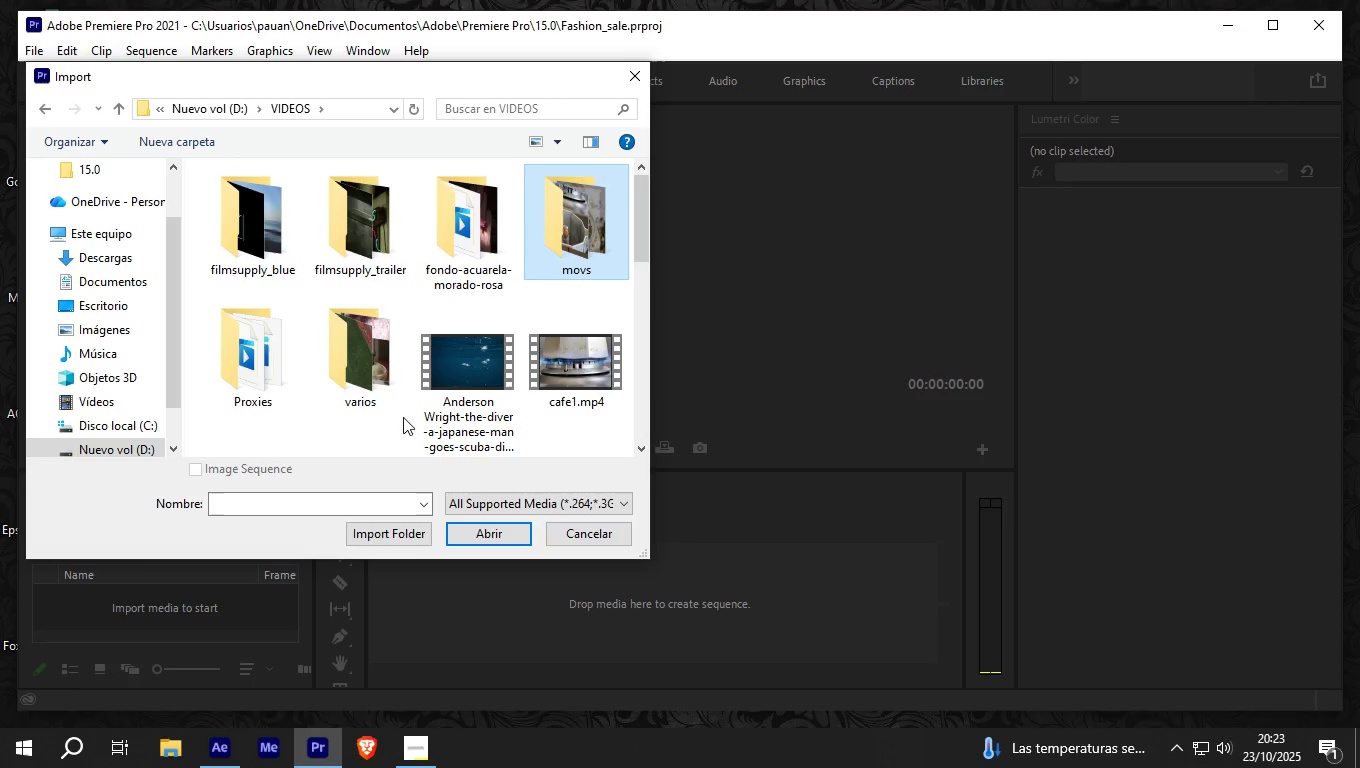 
scroll: coordinate [501, 394], scroll_direction: down, amount: 4.0
 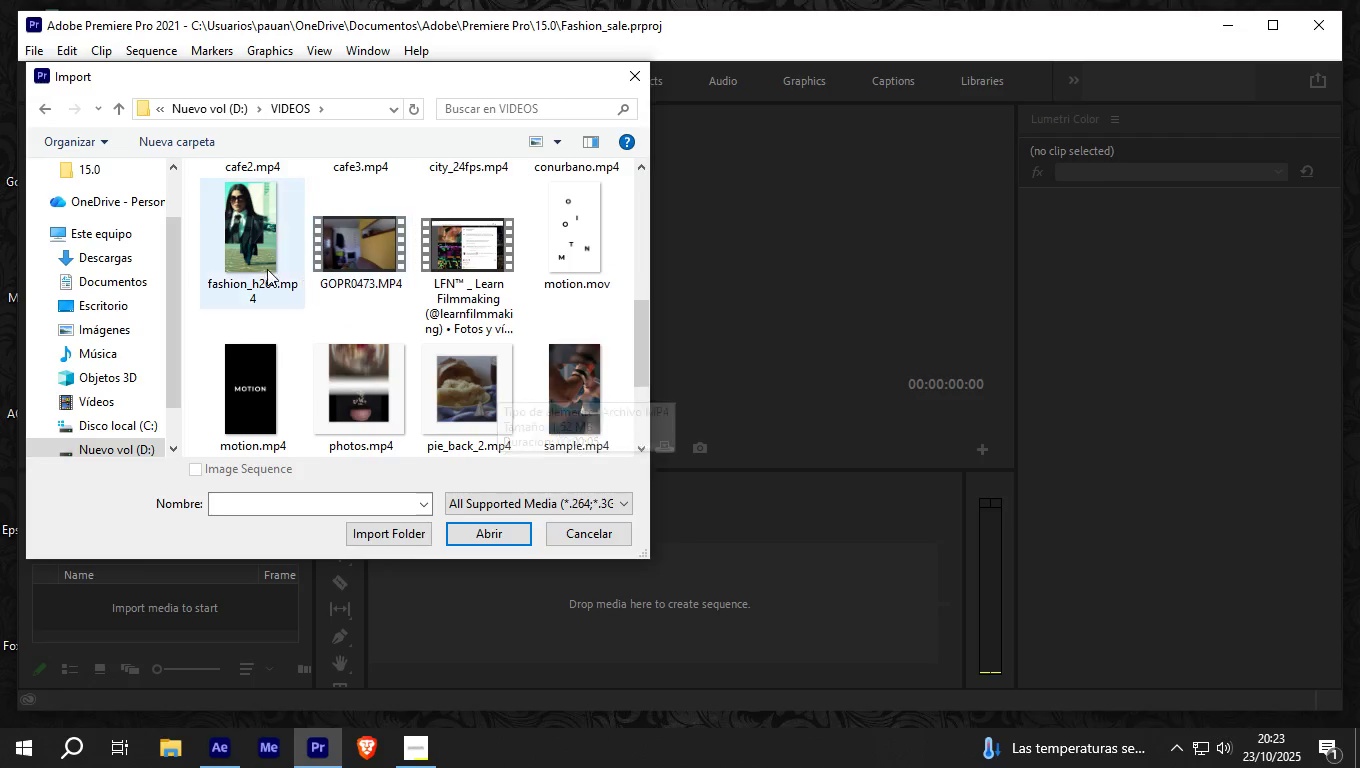 
left_click([266, 268])
 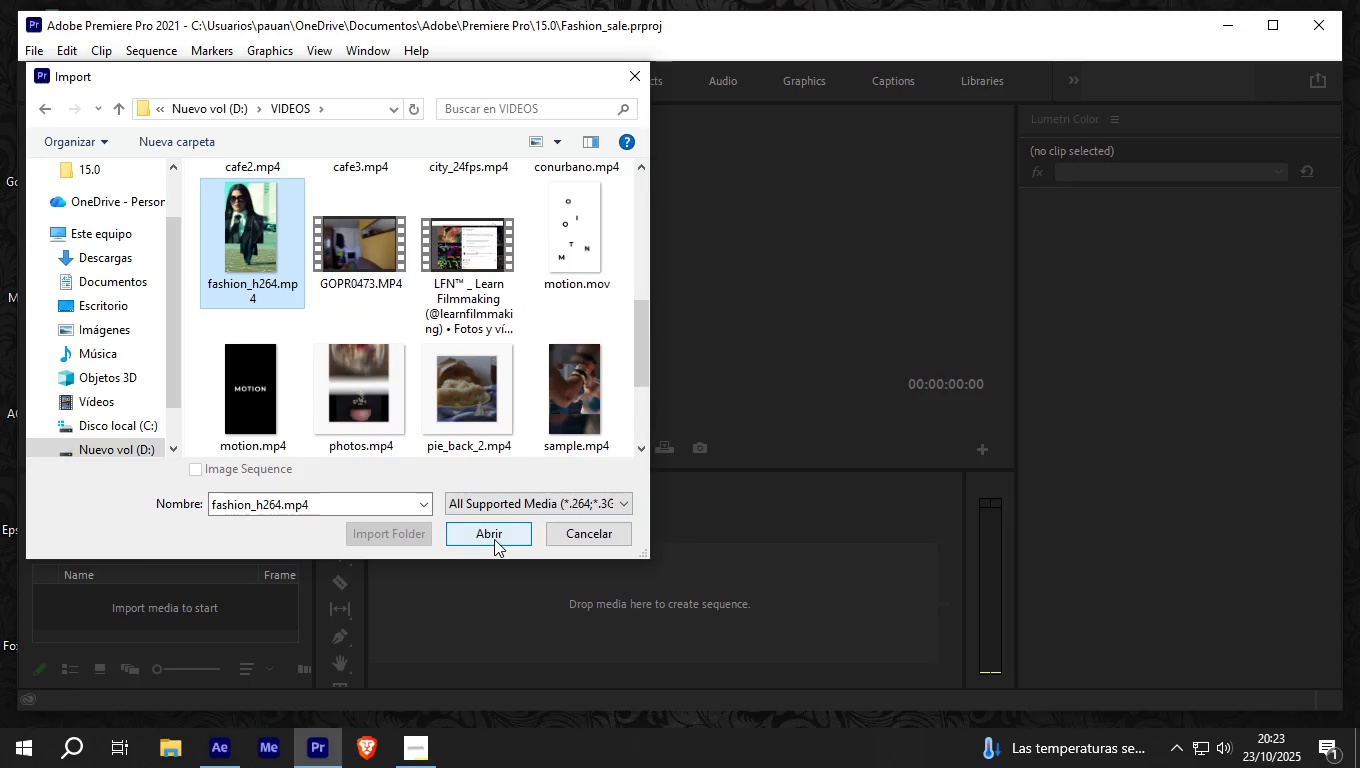 
left_click([494, 539])
 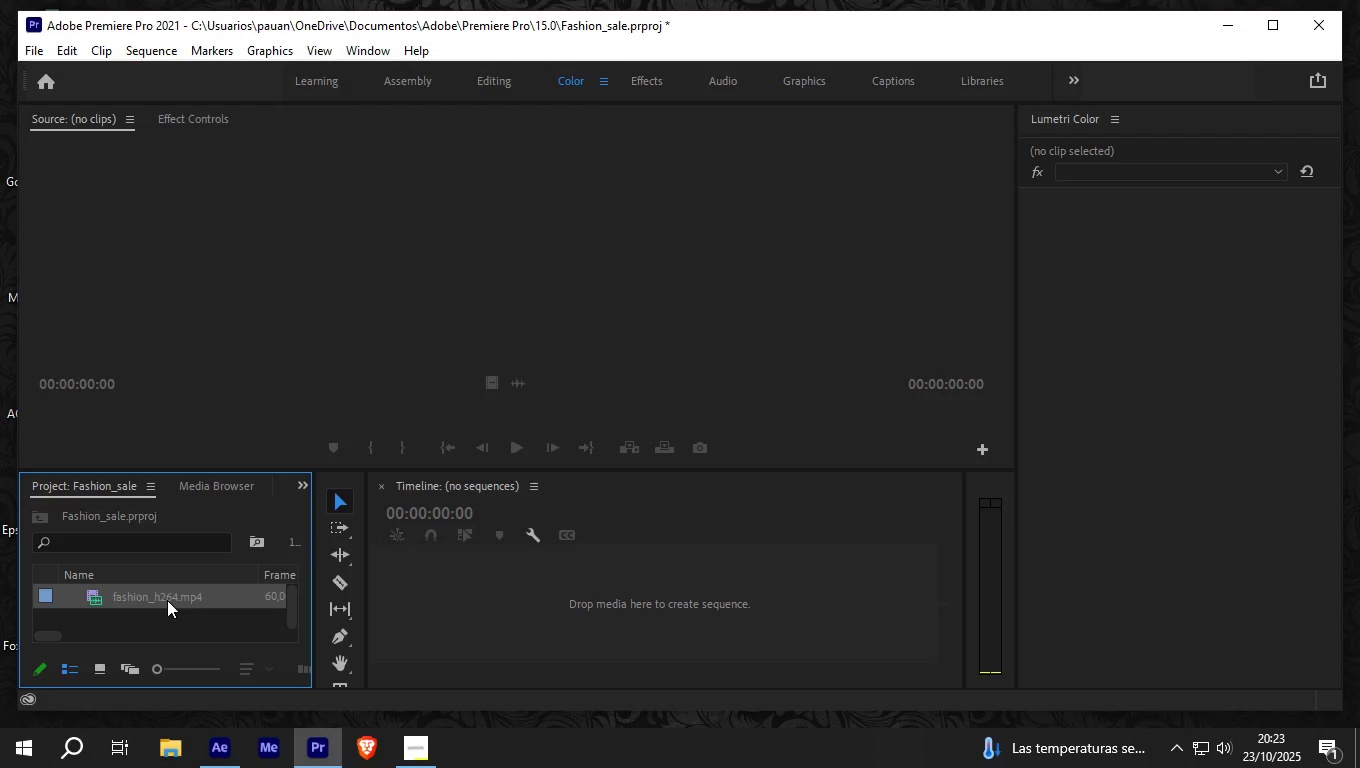 
wait(6.14)
 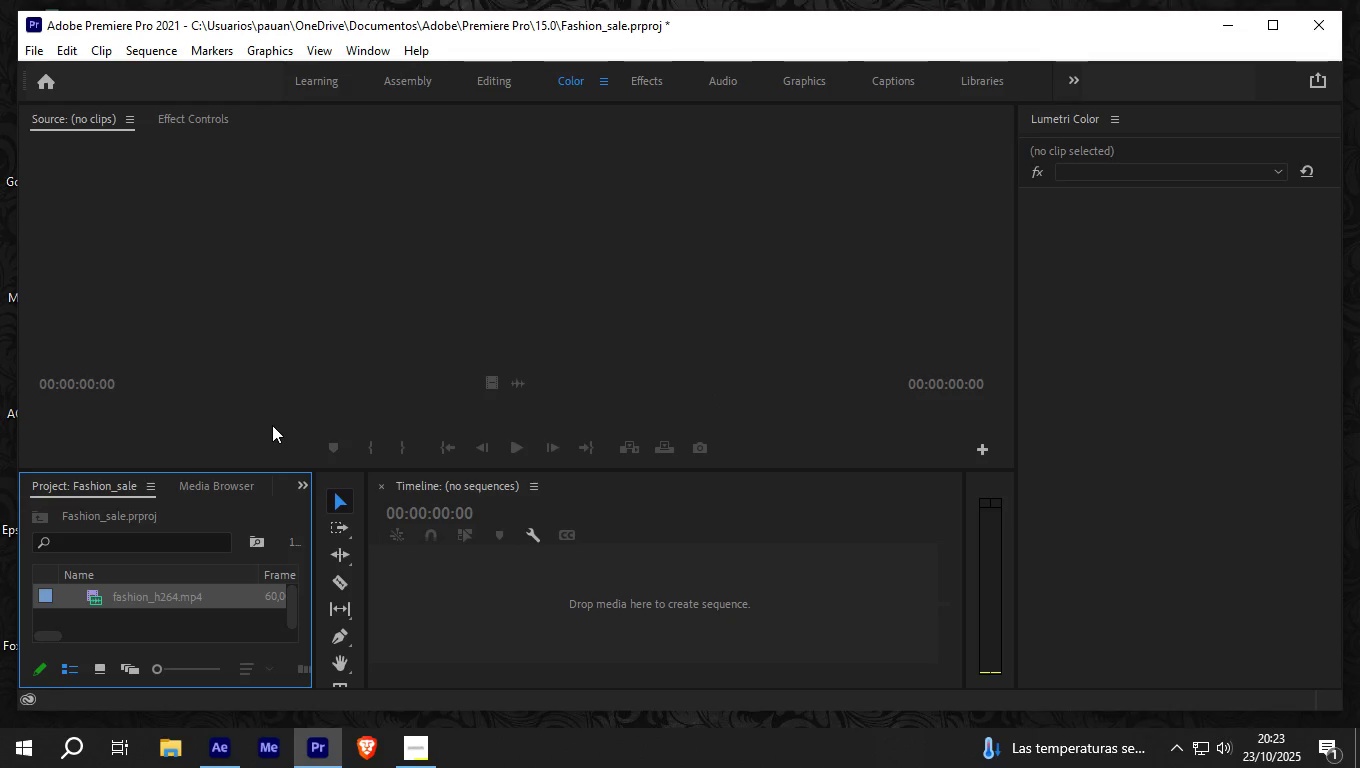 
left_click_drag(start_coordinate=[290, 598], to_coordinate=[290, 628])
 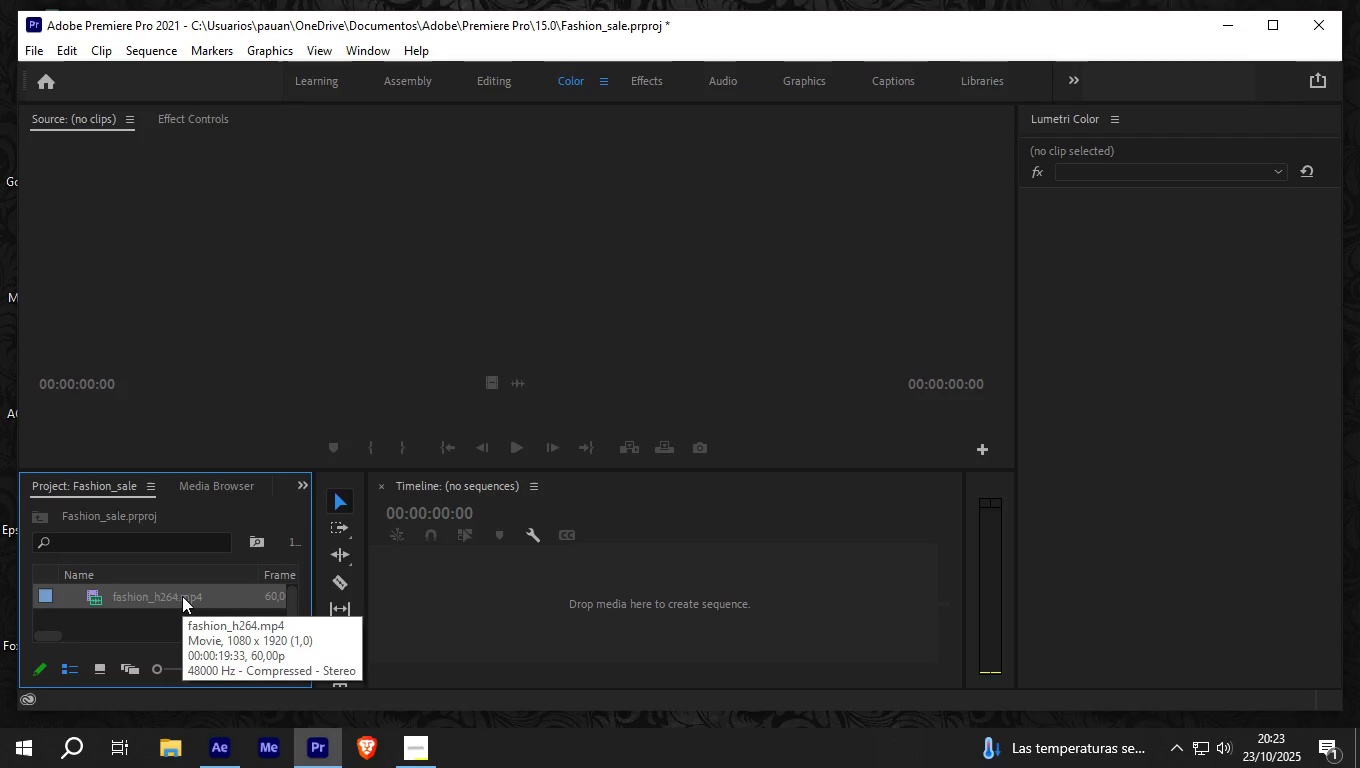 
wait(6.17)
 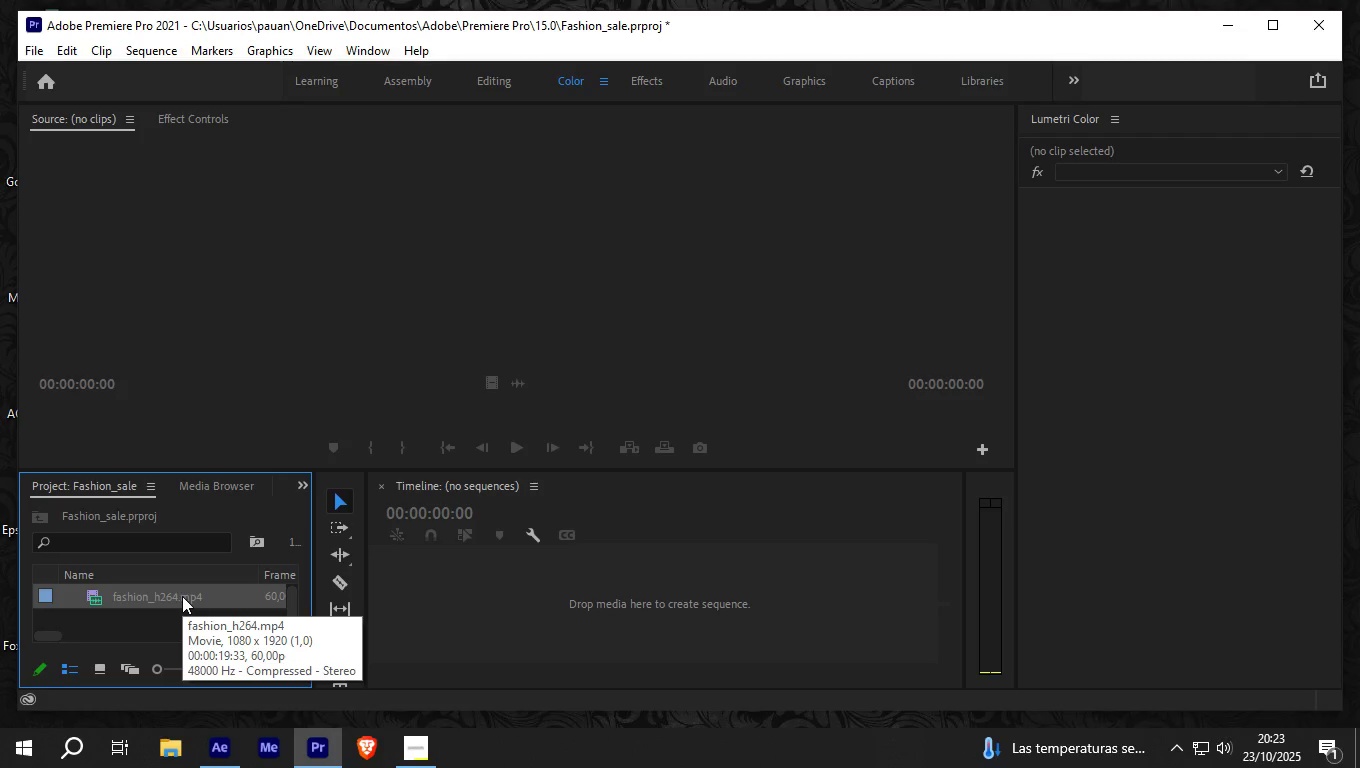 
left_click_drag(start_coordinate=[182, 596], to_coordinate=[413, 588])
 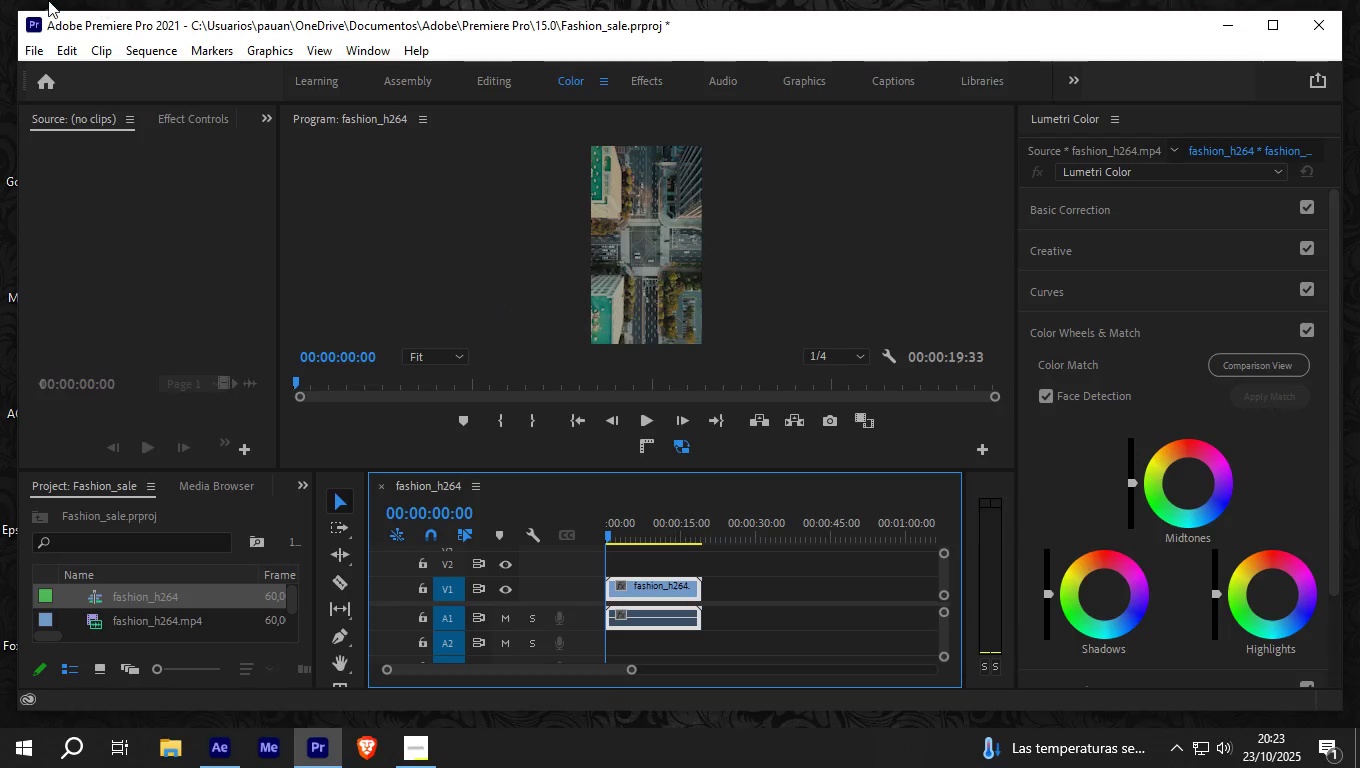 
wait(6.98)
 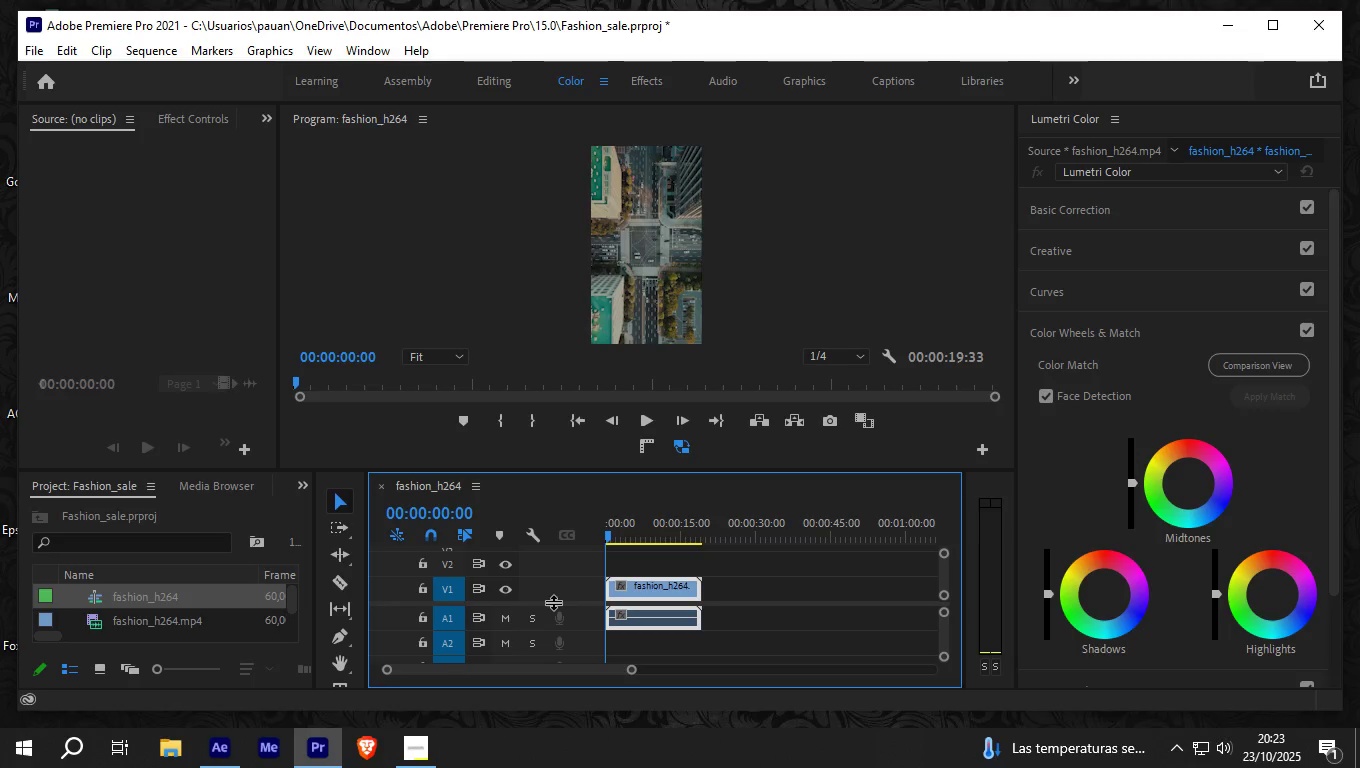 
left_click([156, 47])
 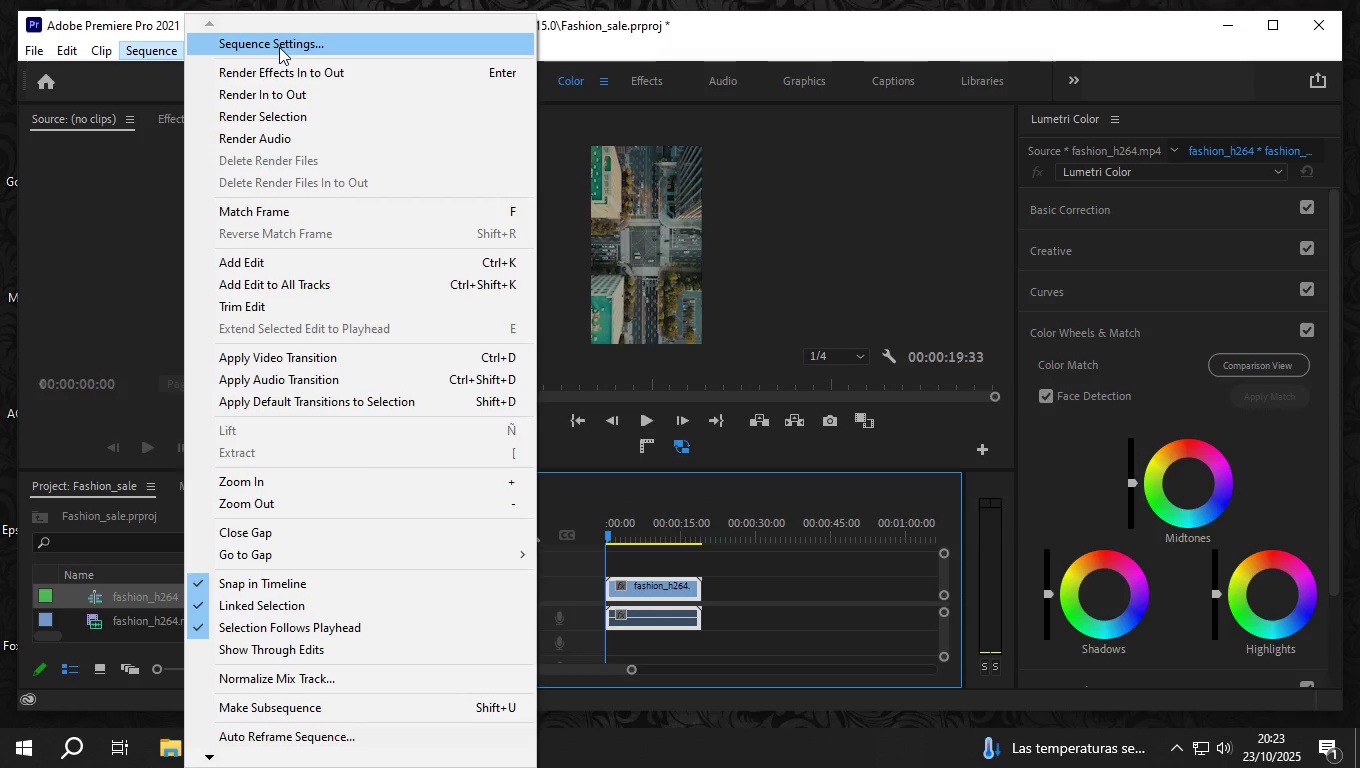 
left_click([282, 47])
 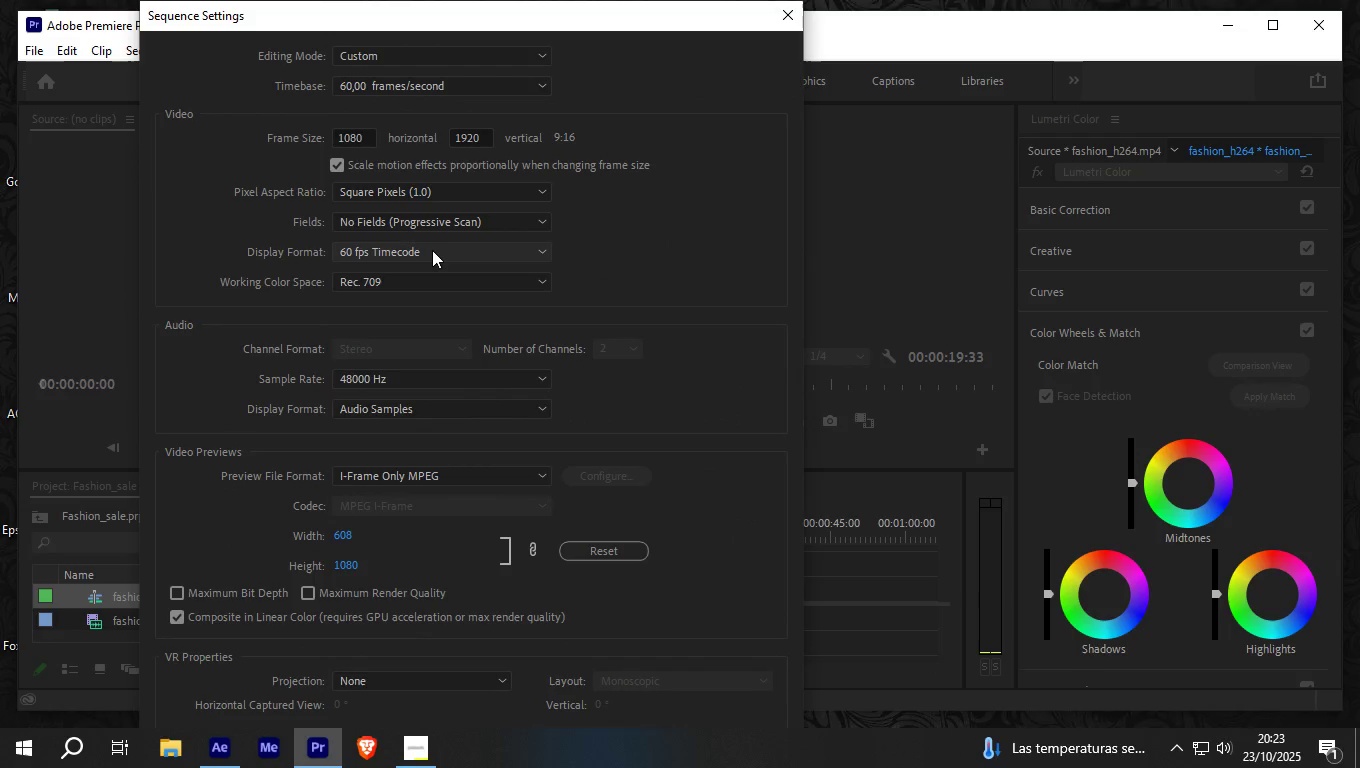 
left_click([432, 250])
 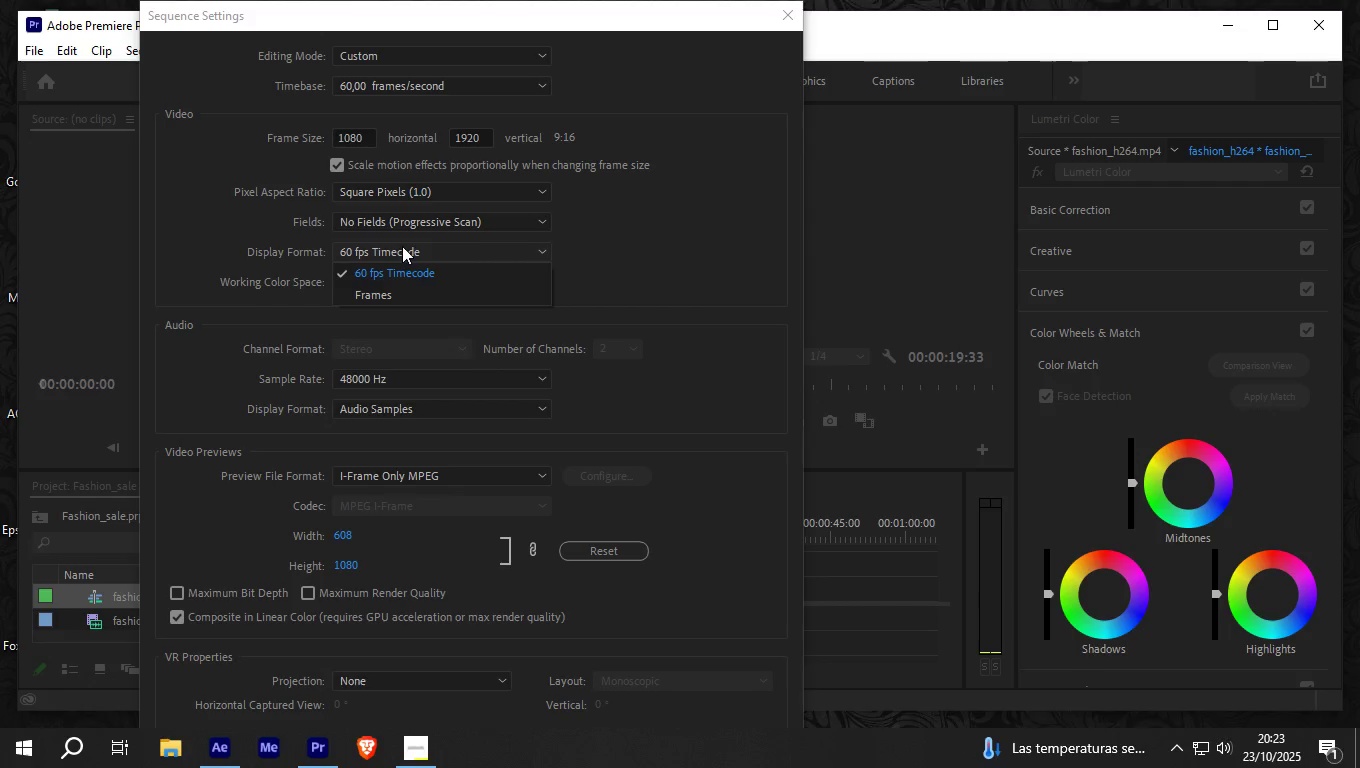 
left_click([402, 246])
 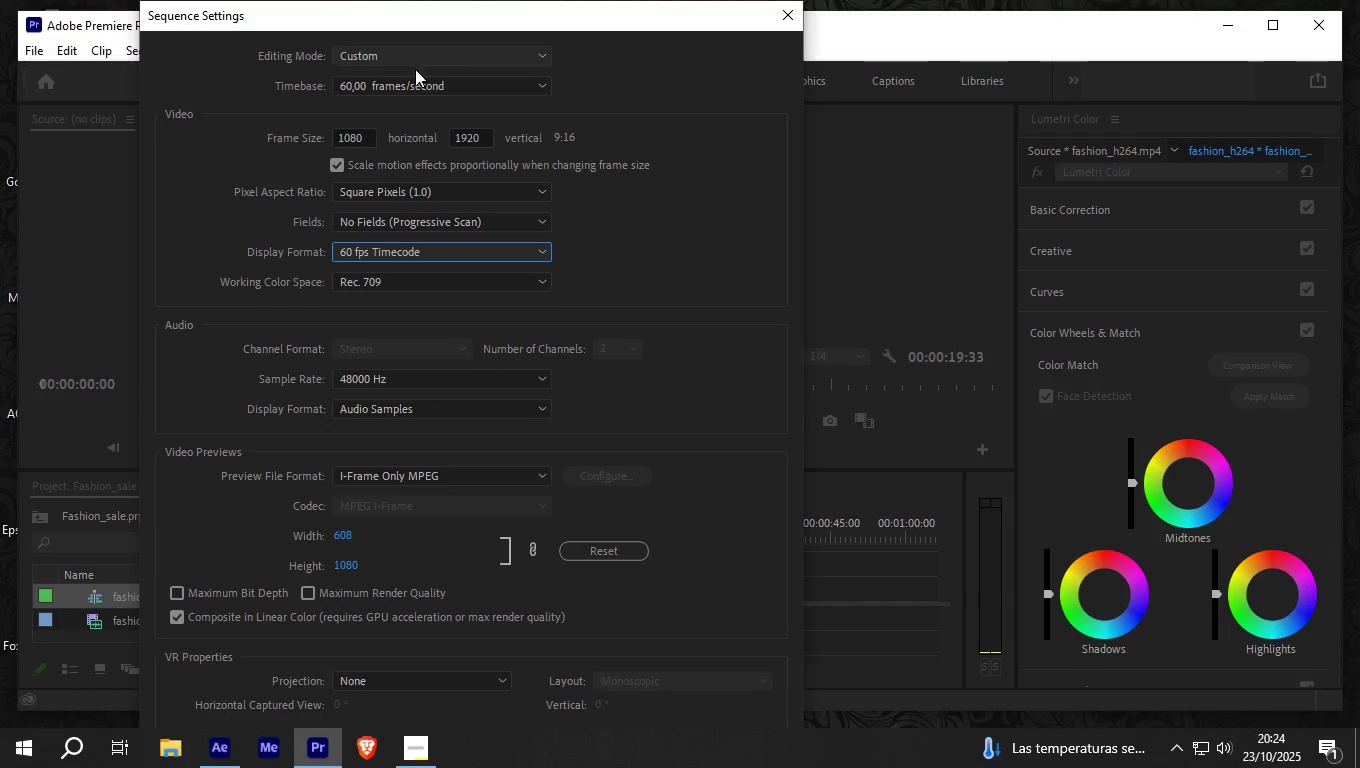 
left_click([413, 86])